 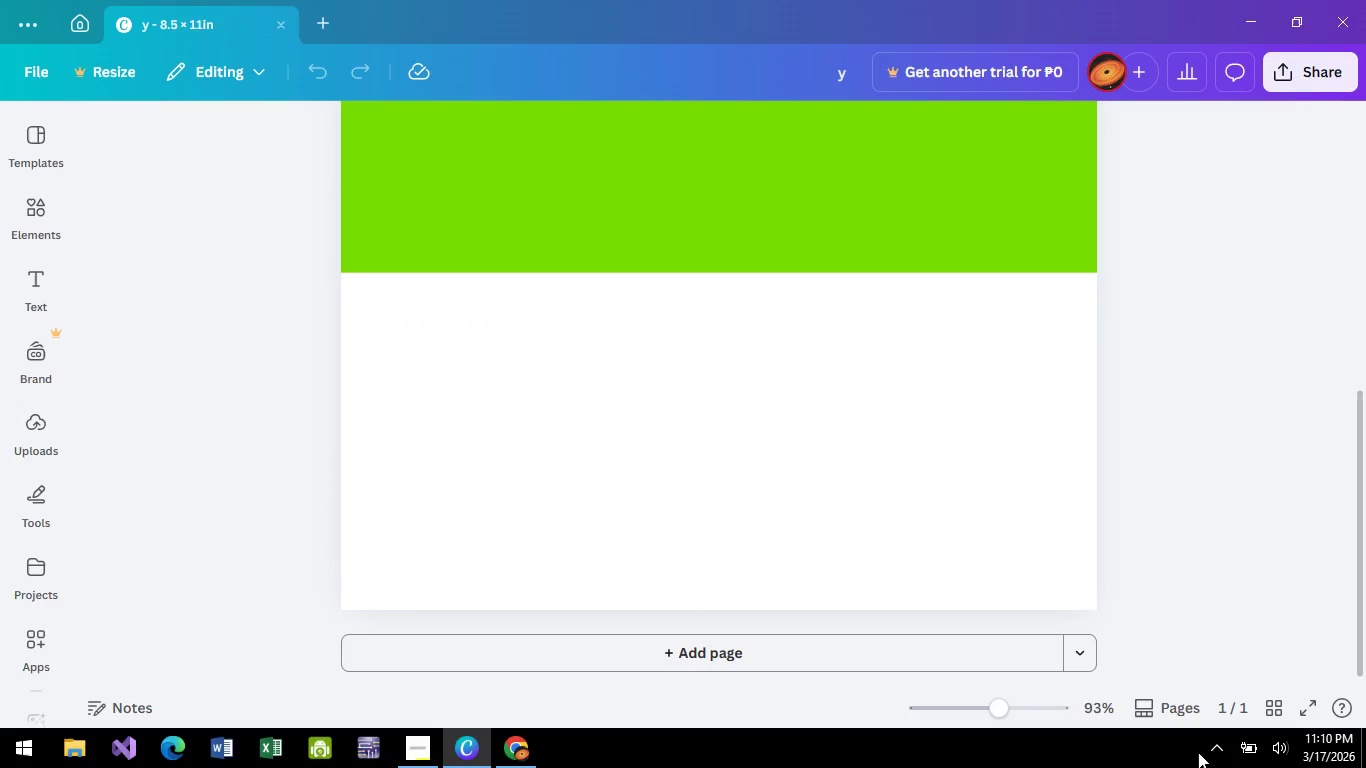 
key(Meta+K)
 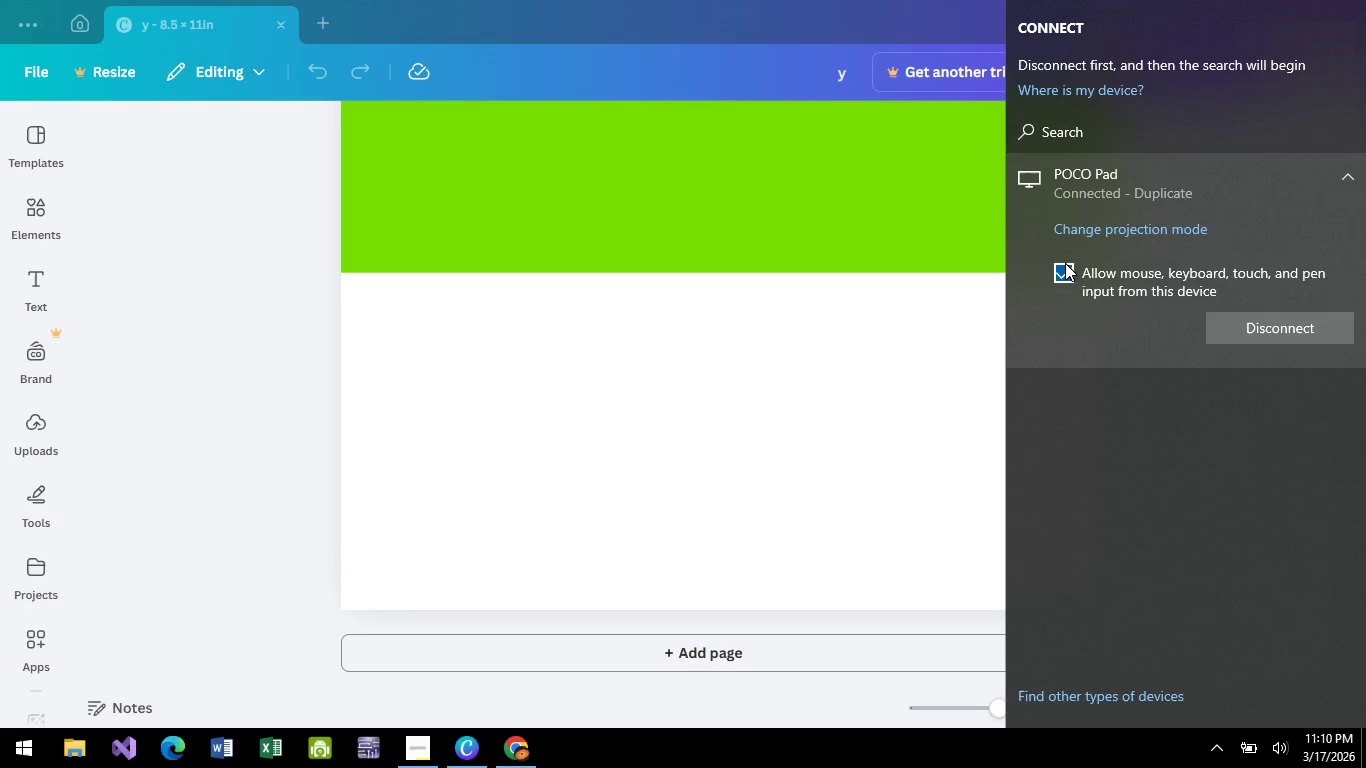 
left_click([756, 418])
 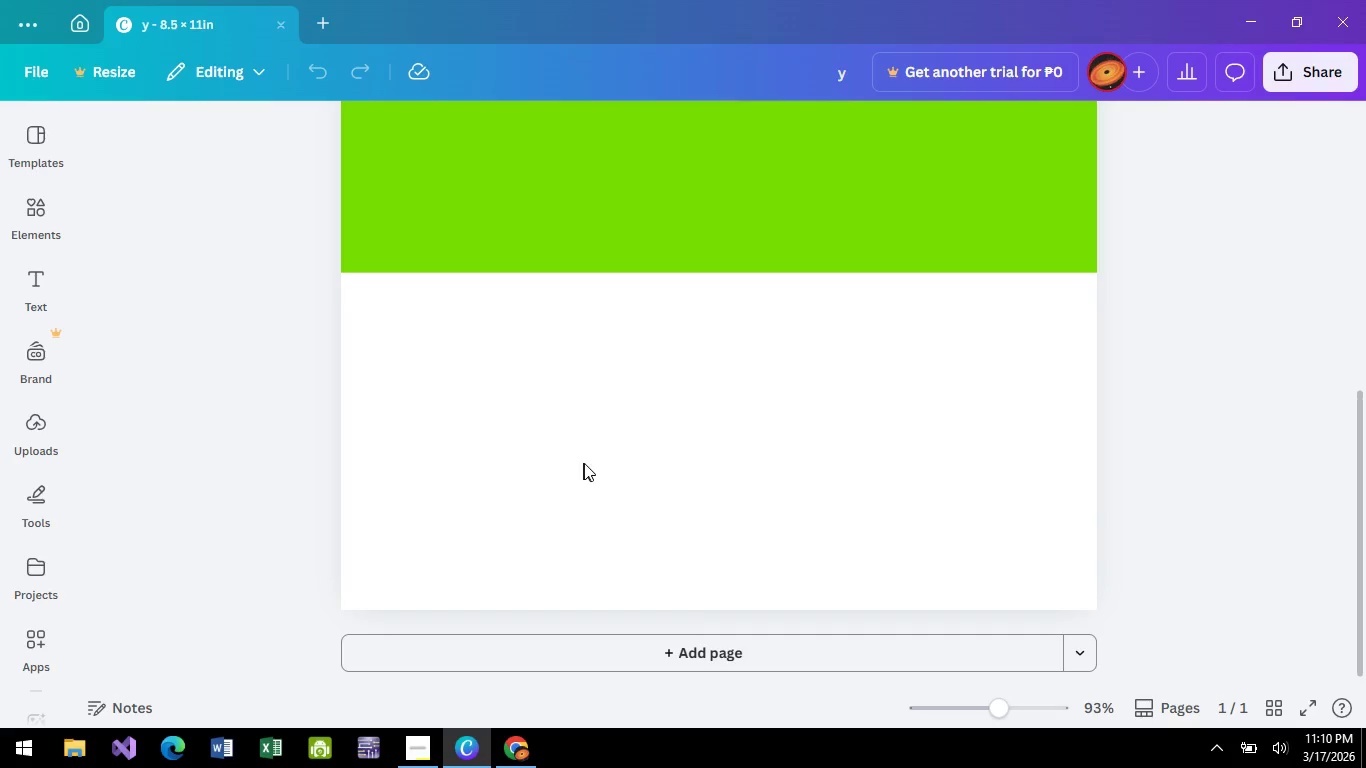 
scroll: coordinate [584, 464], scroll_direction: up, amount: 4.0
 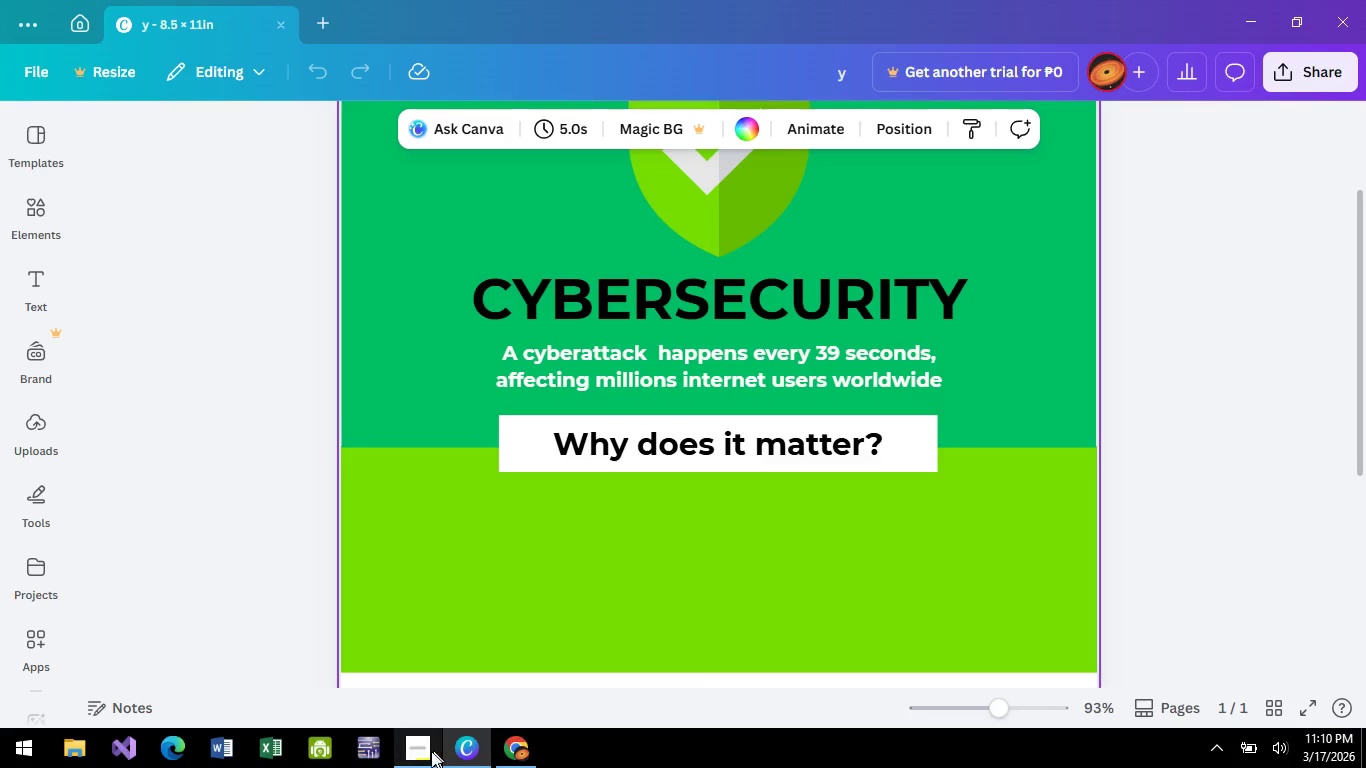 
left_click([421, 758])